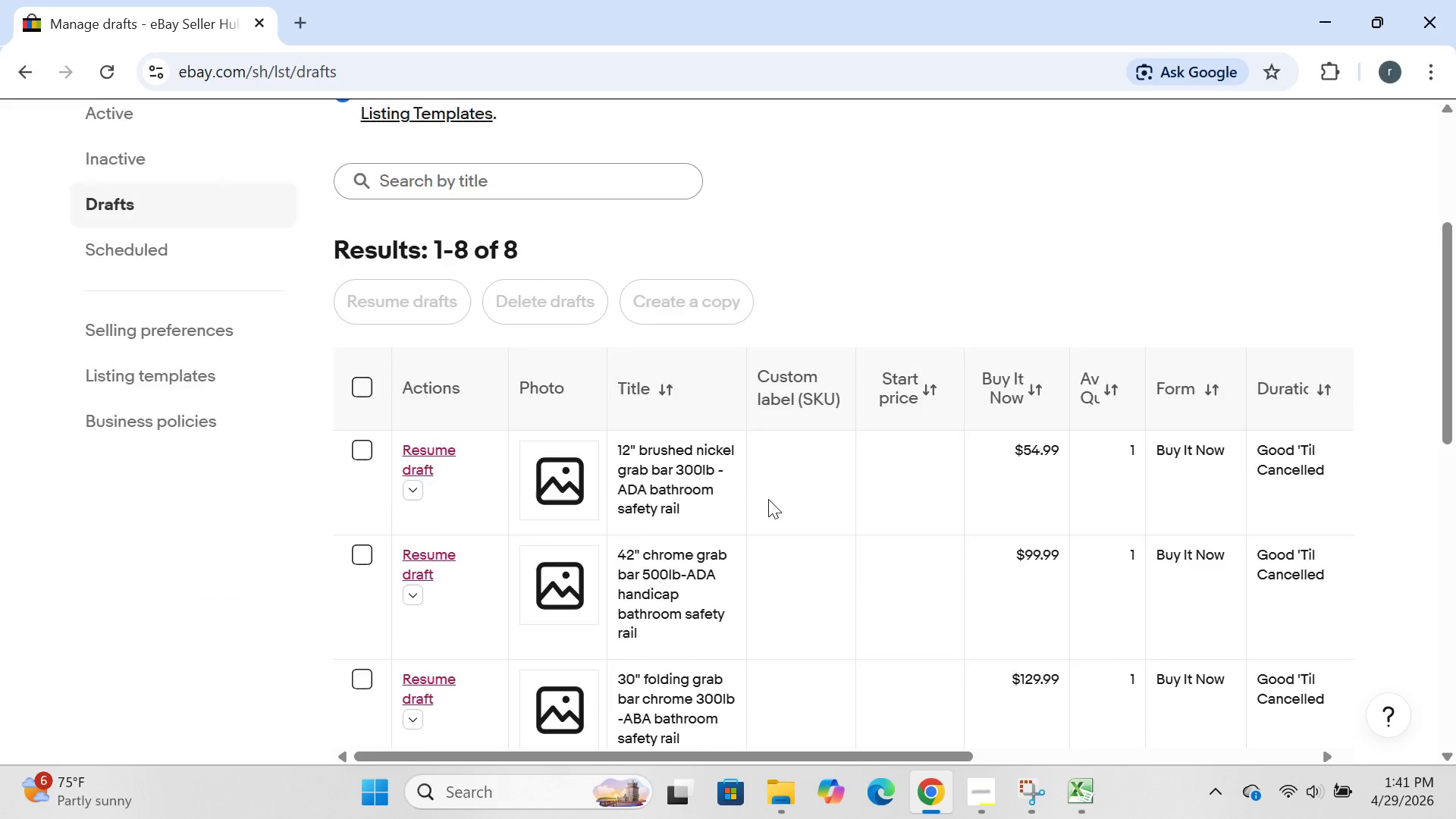 
wait(14.22)
 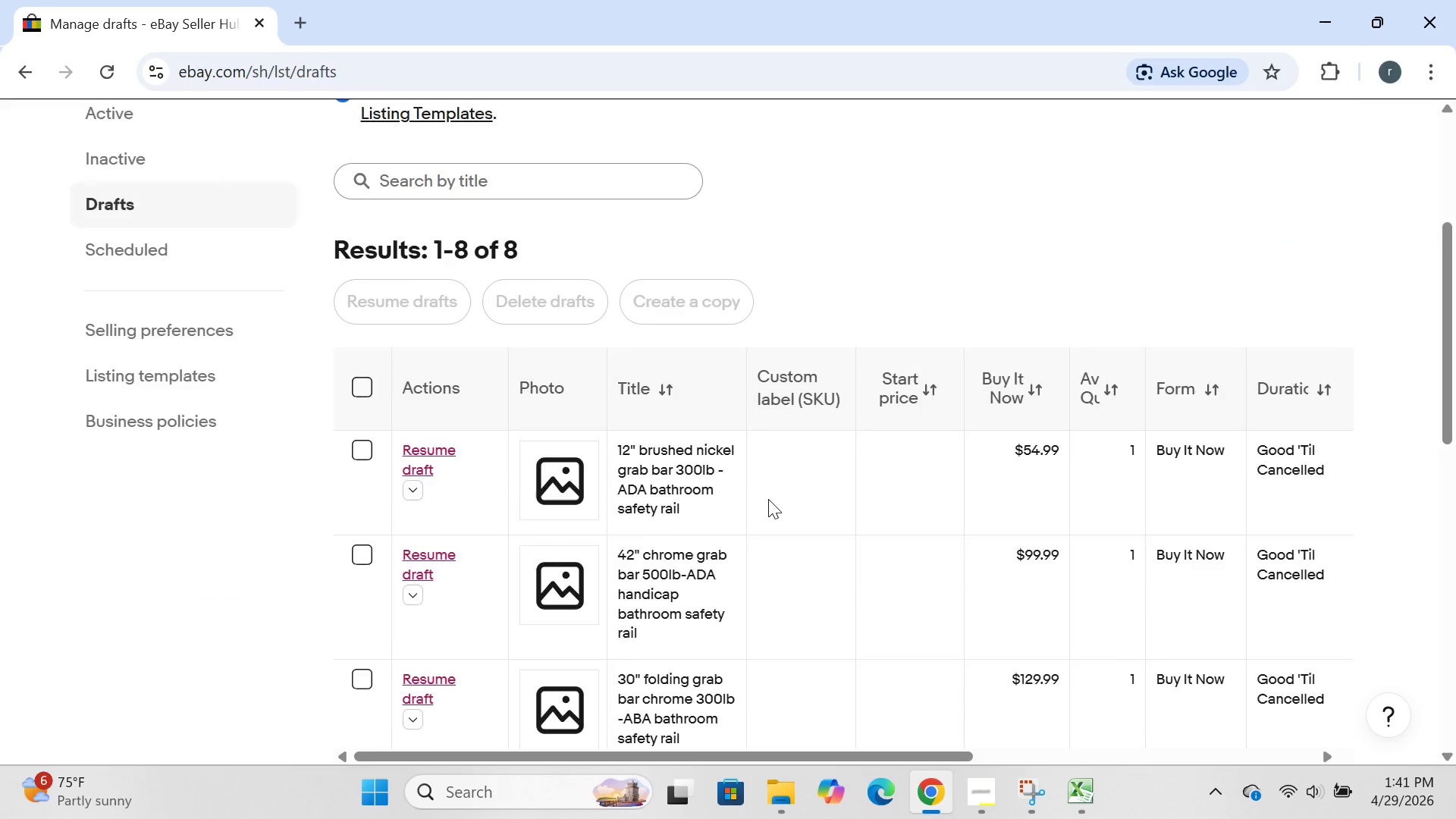 
left_click([355, 304])
 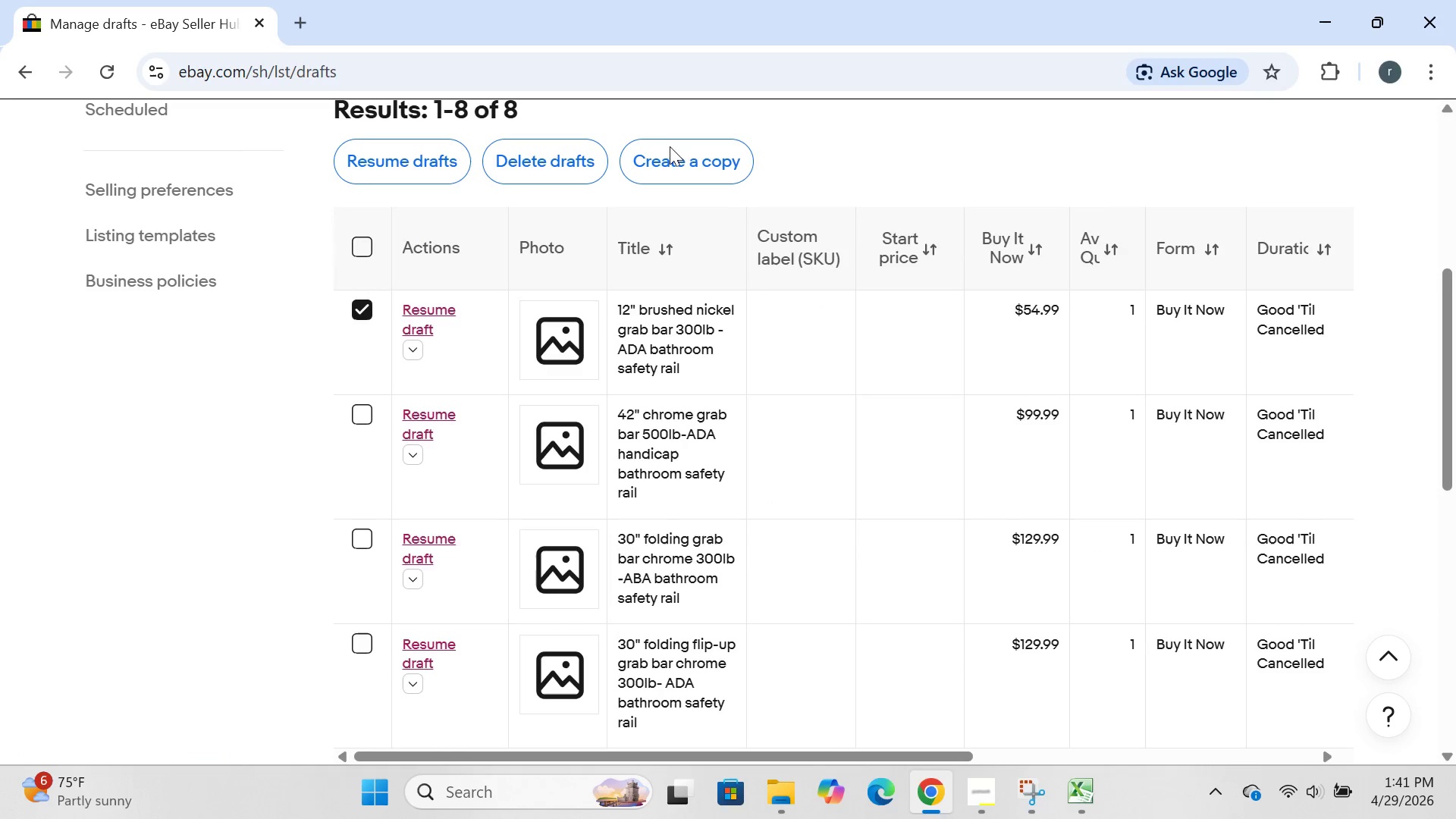 
left_click([670, 152])
 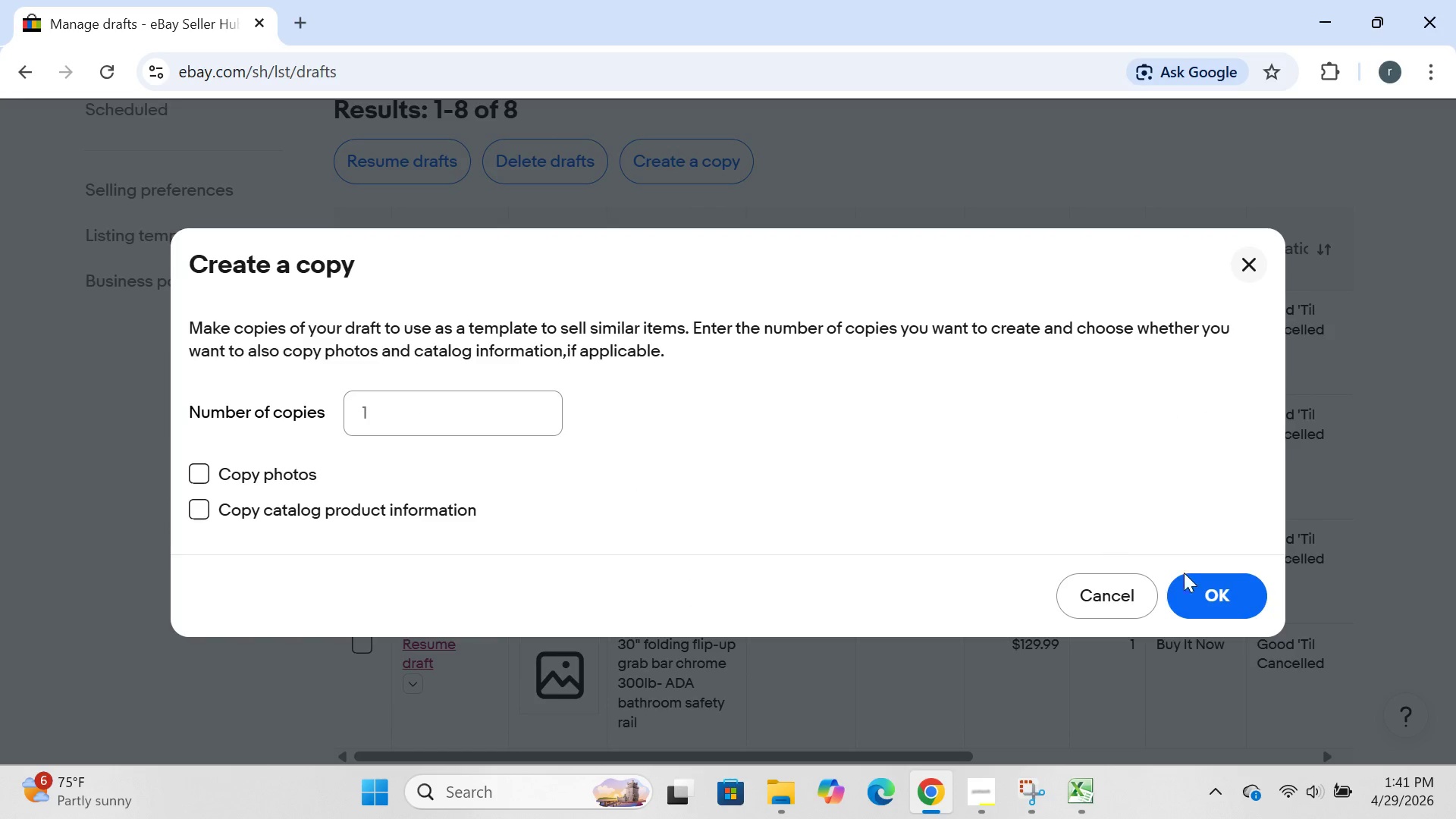 
left_click([1223, 620])
 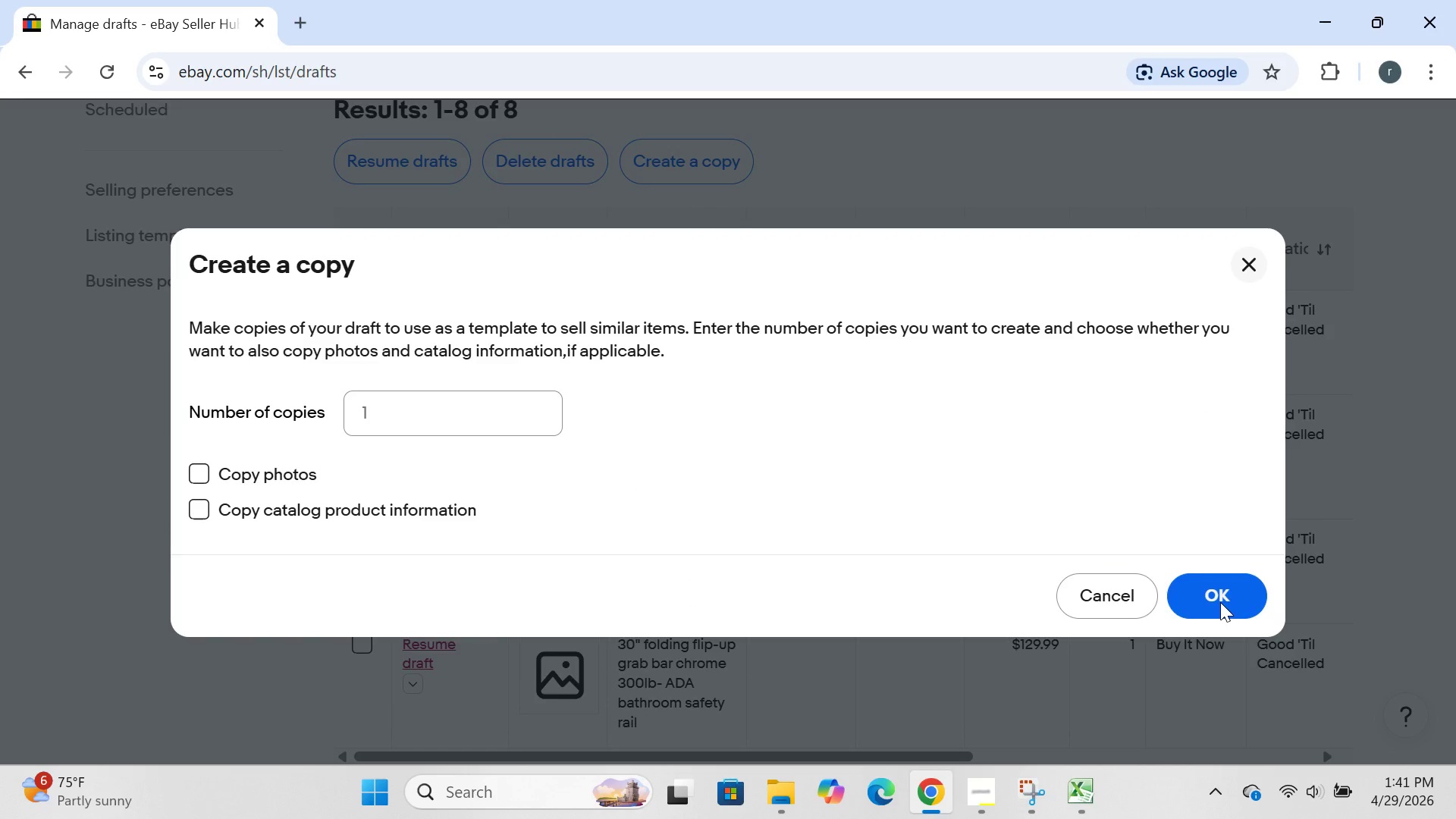 
left_click([1220, 602])
 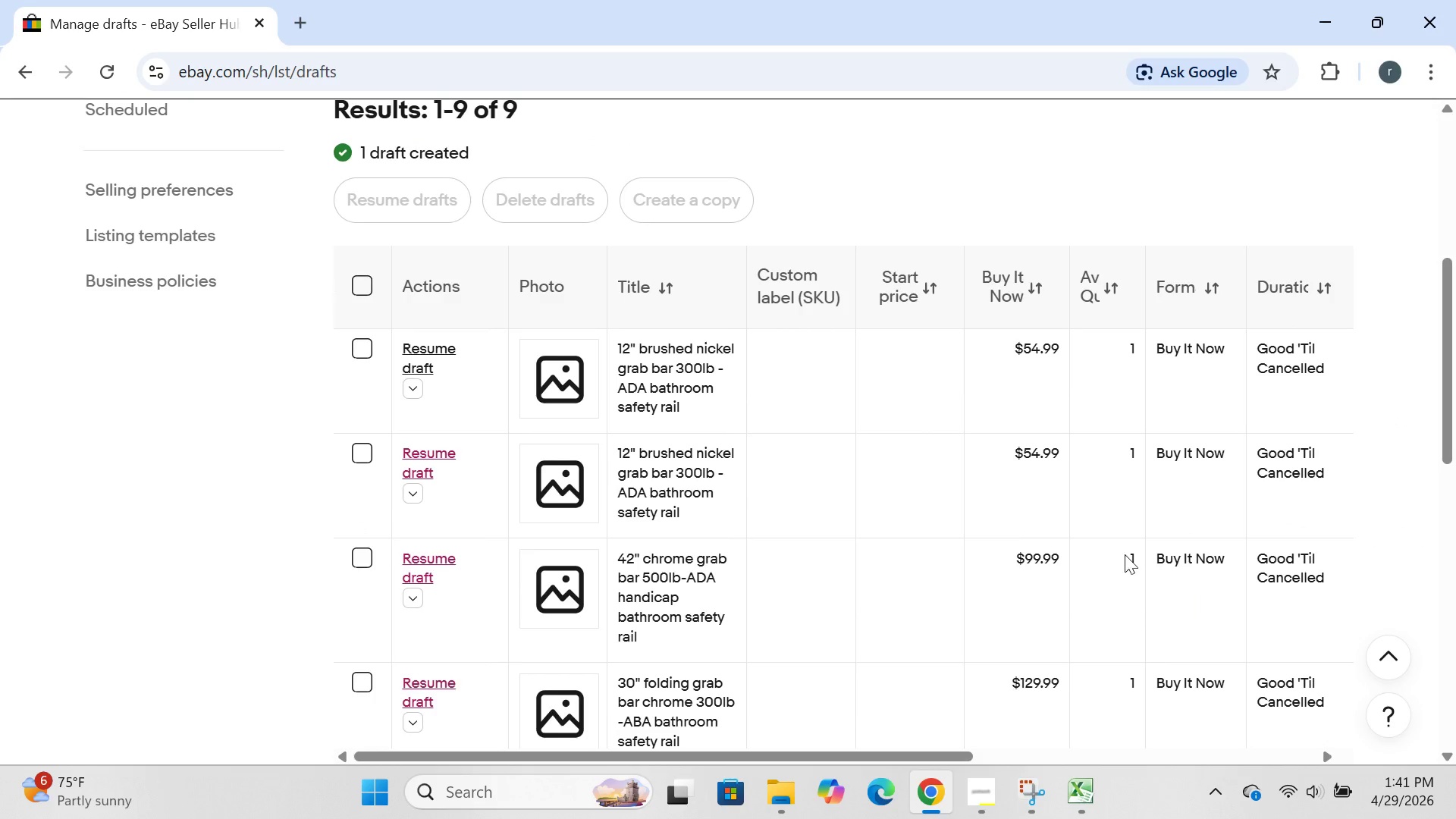 
wait(7.22)
 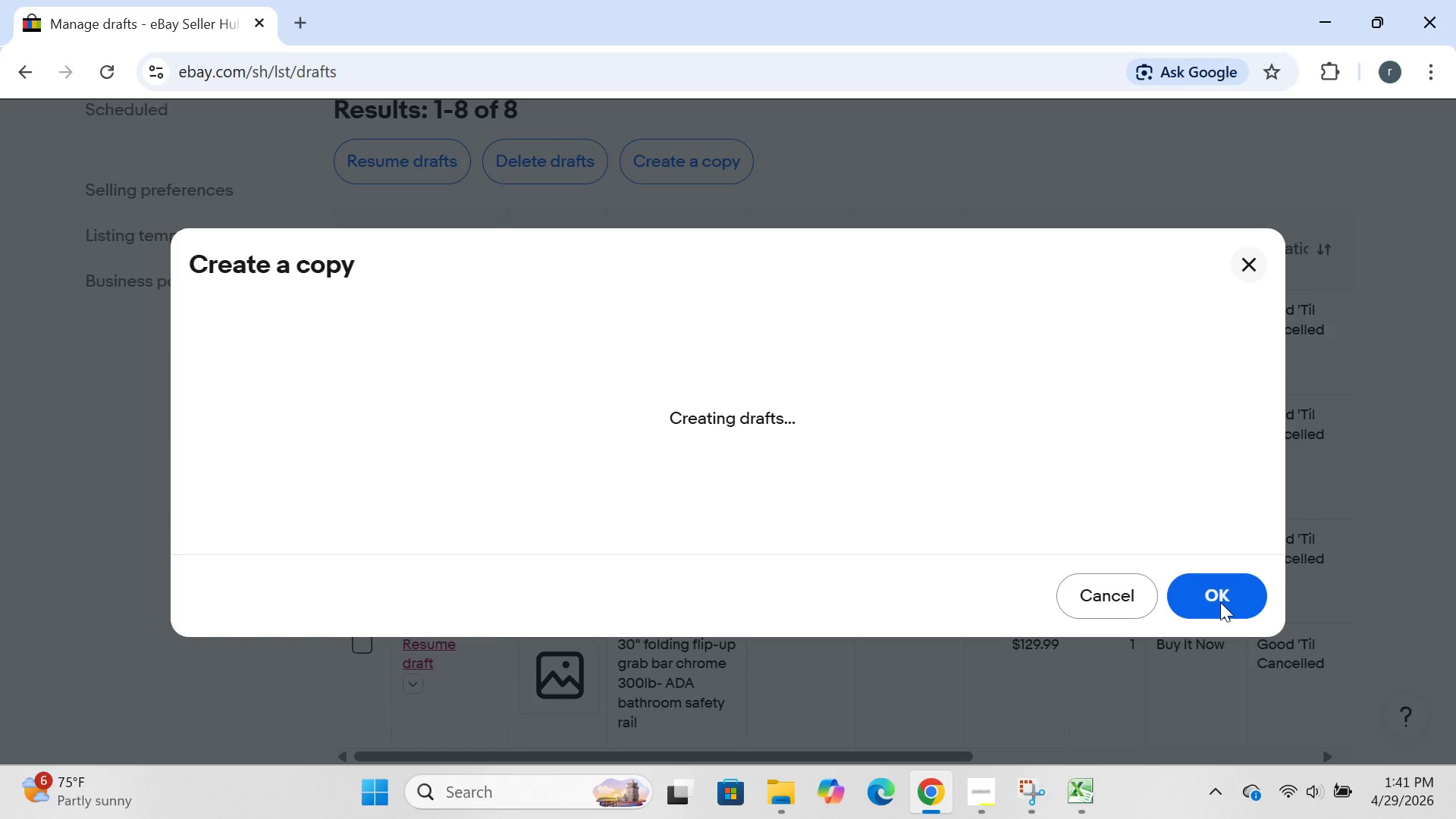 
left_click([430, 359])
 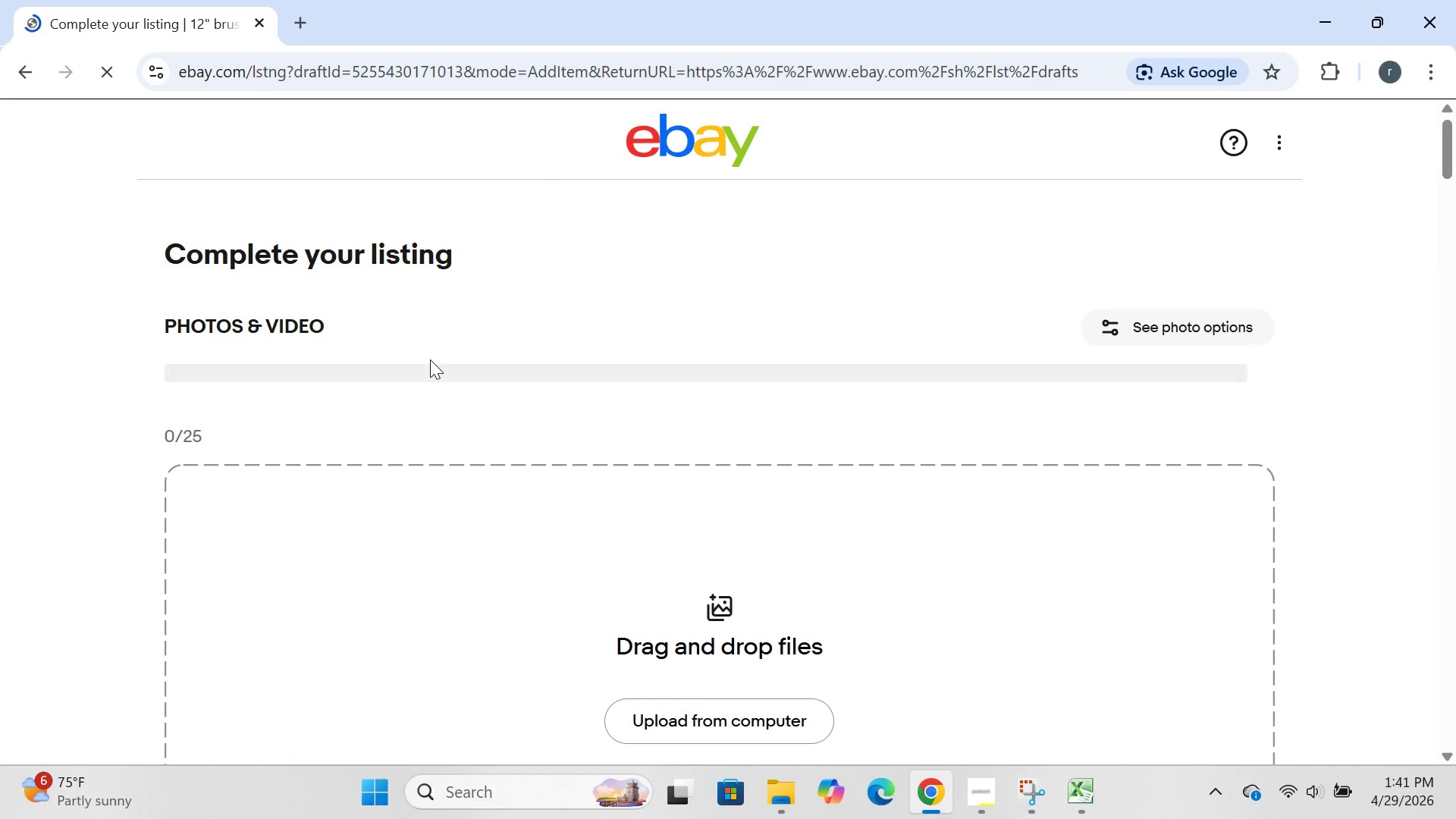 
wait(6.12)
 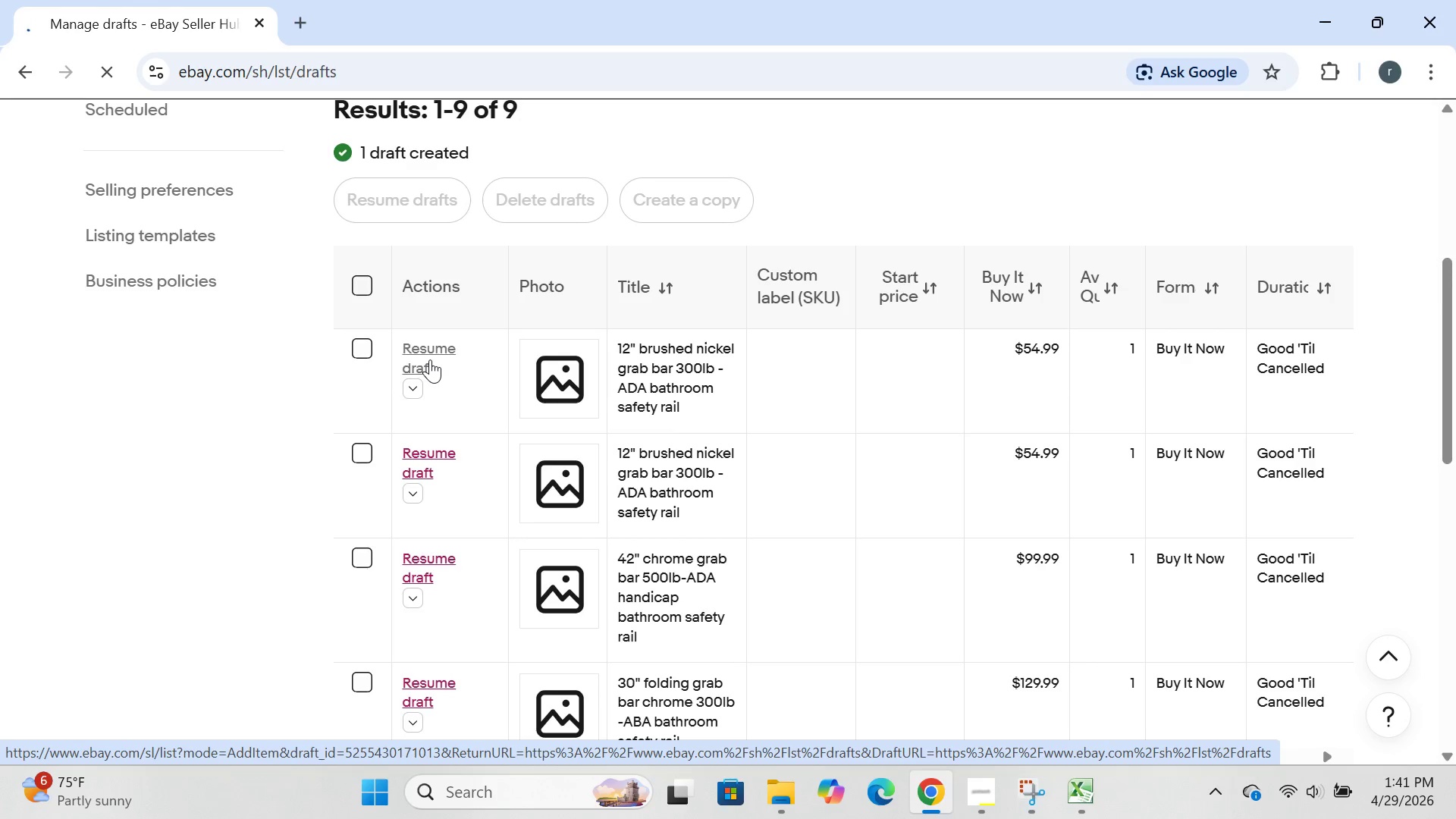 
left_click([980, 800])